 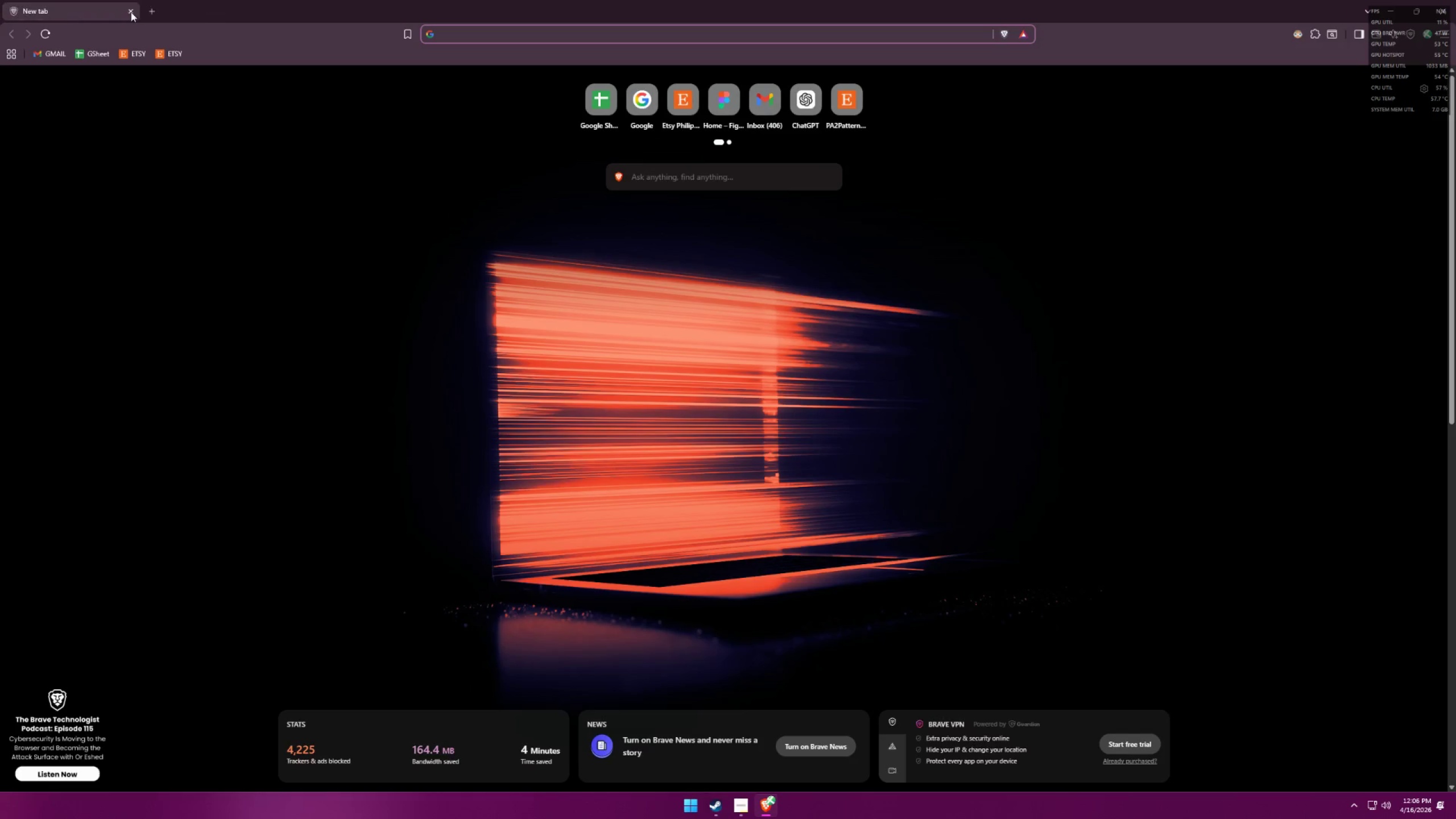 
left_click([162, 51])
 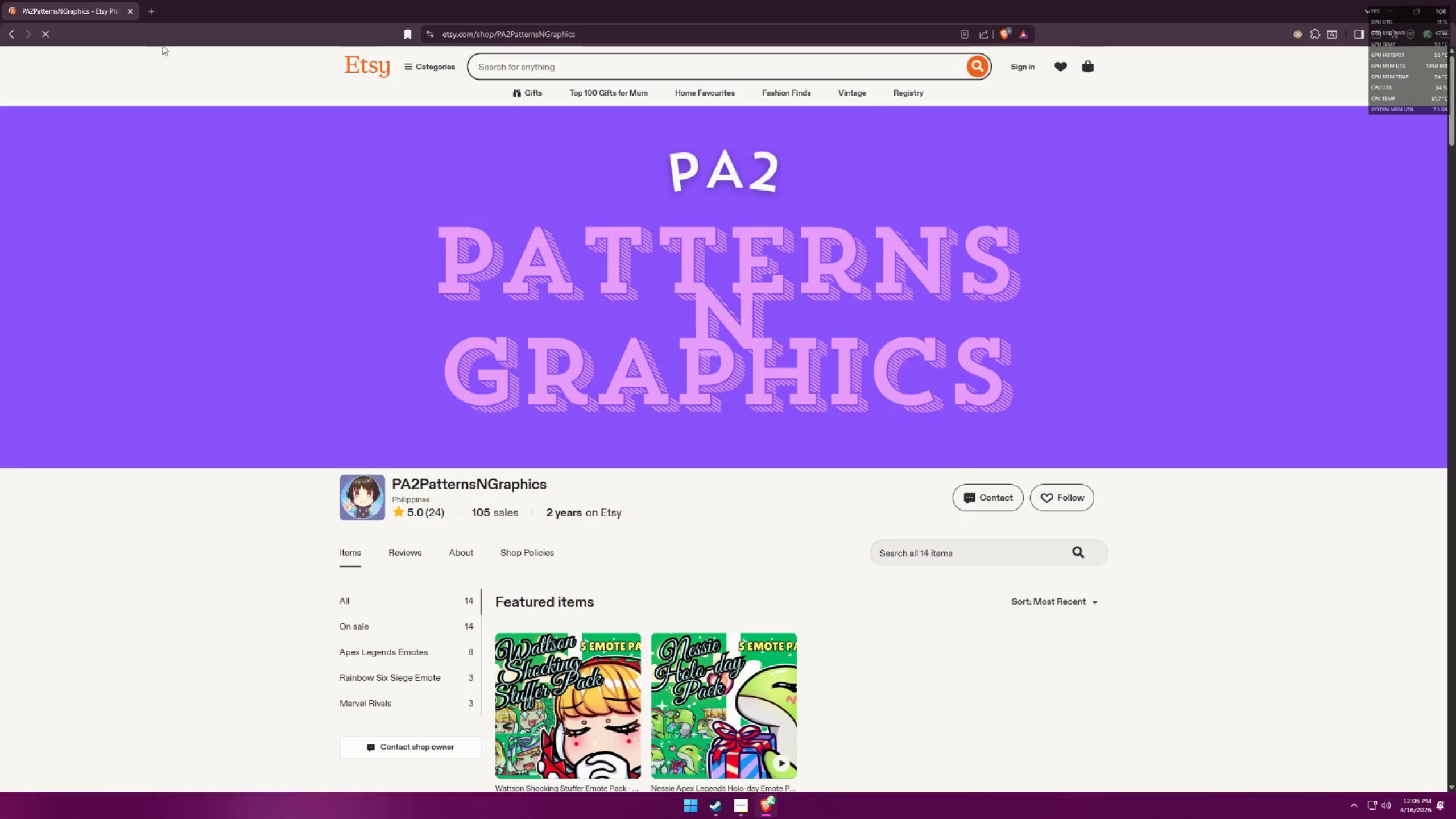 
left_click([150, 14])
 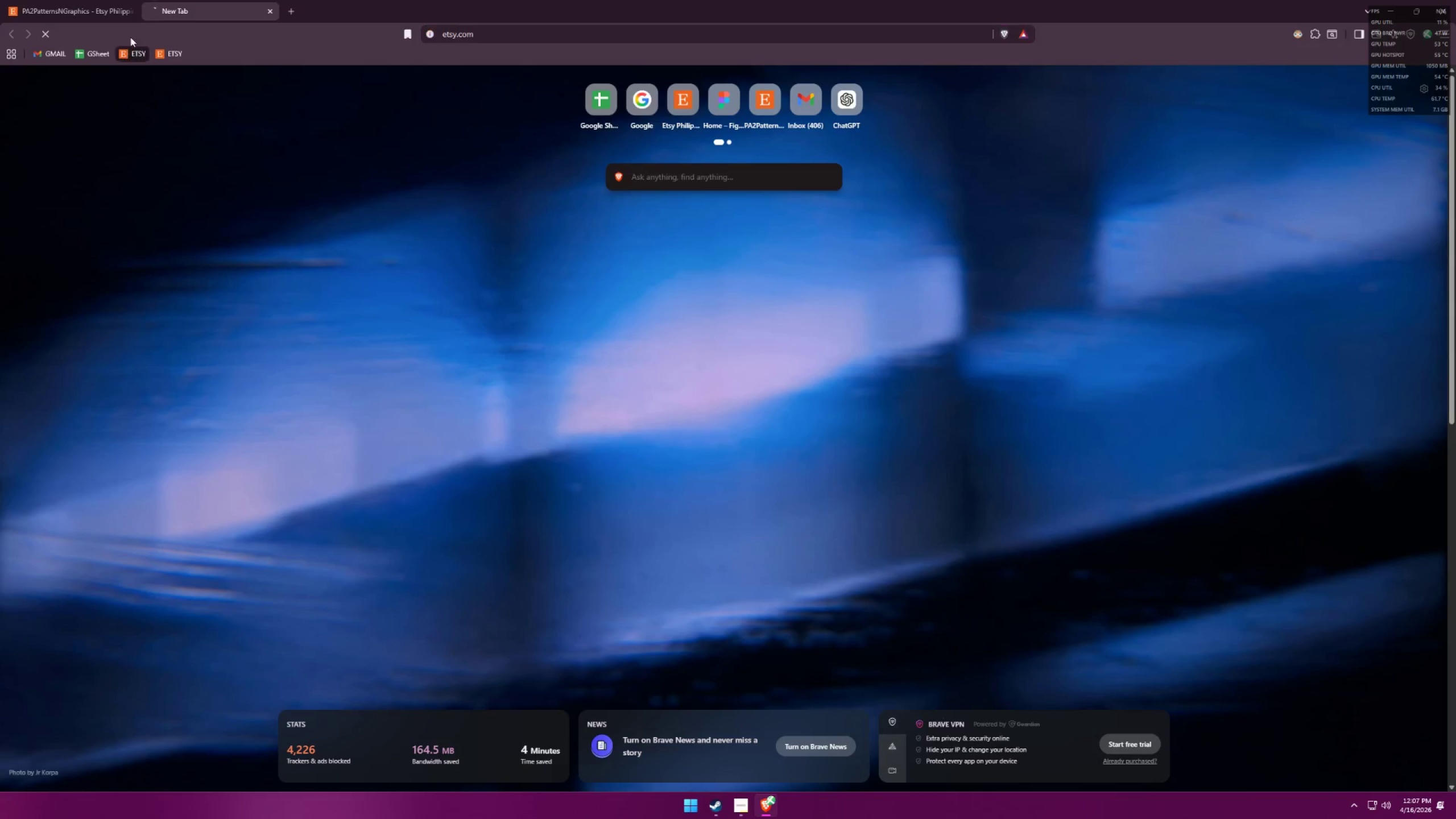 
double_click([131, 14])
 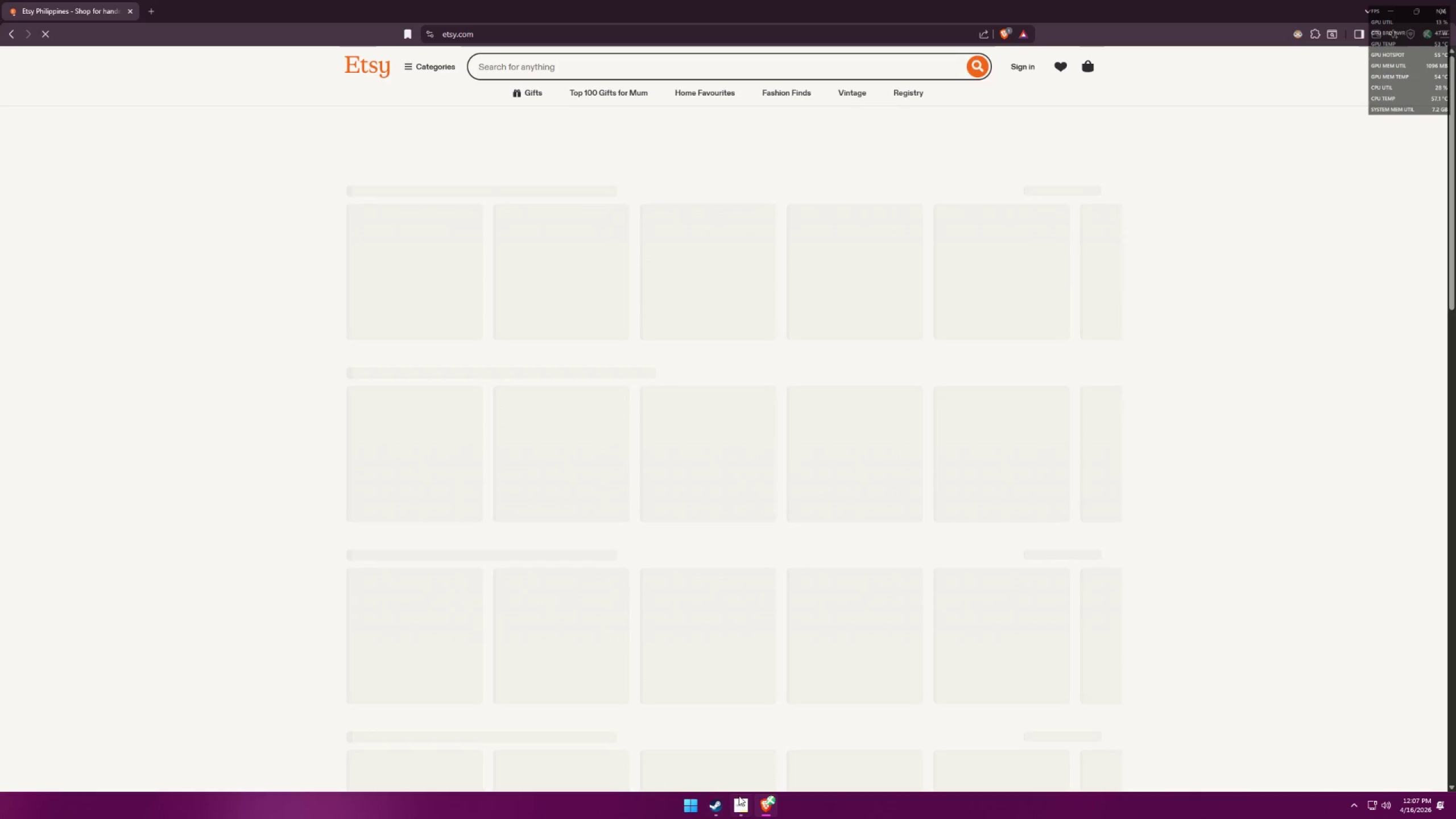 
left_click([746, 802])